 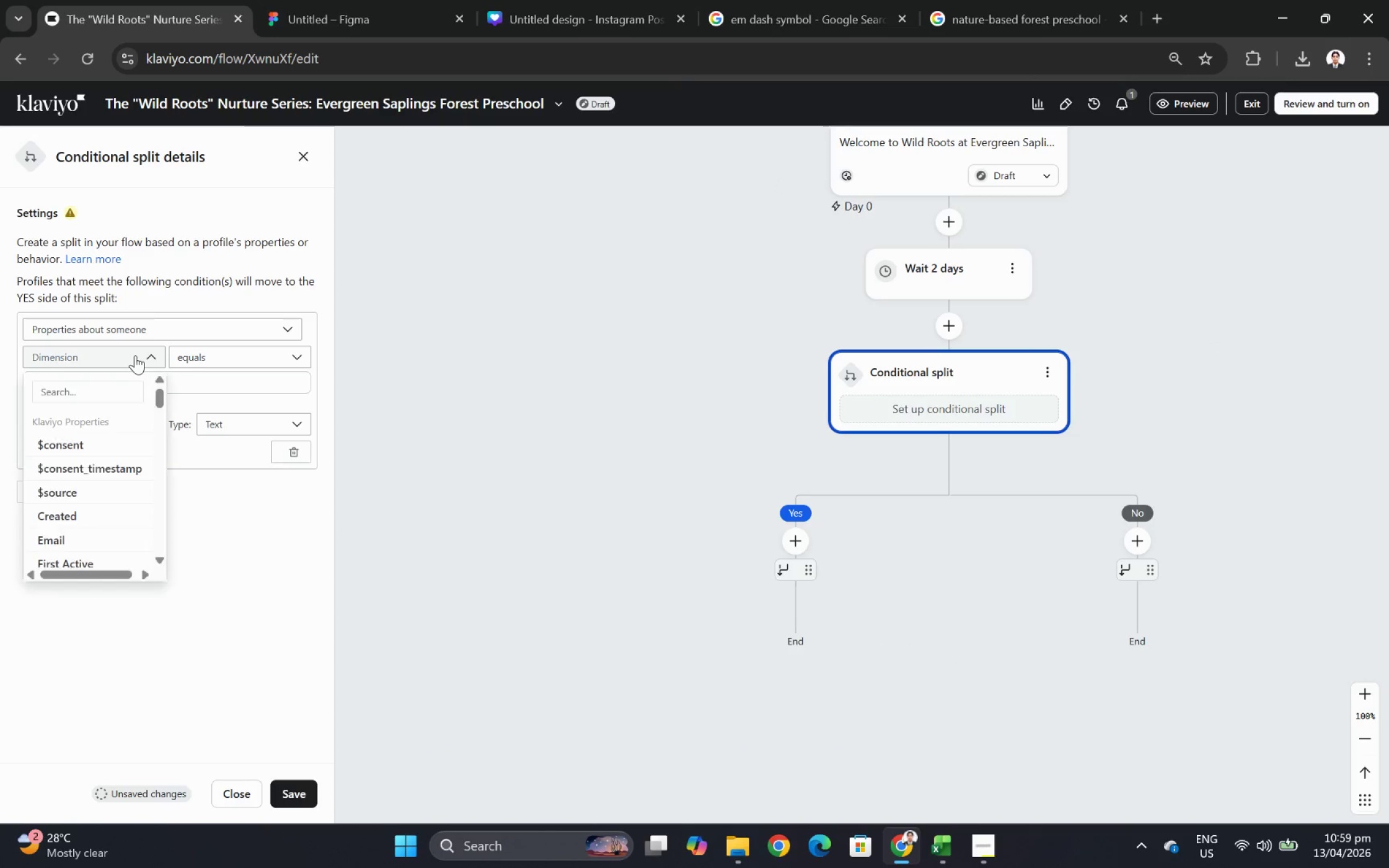 
left_click([94, 391])
 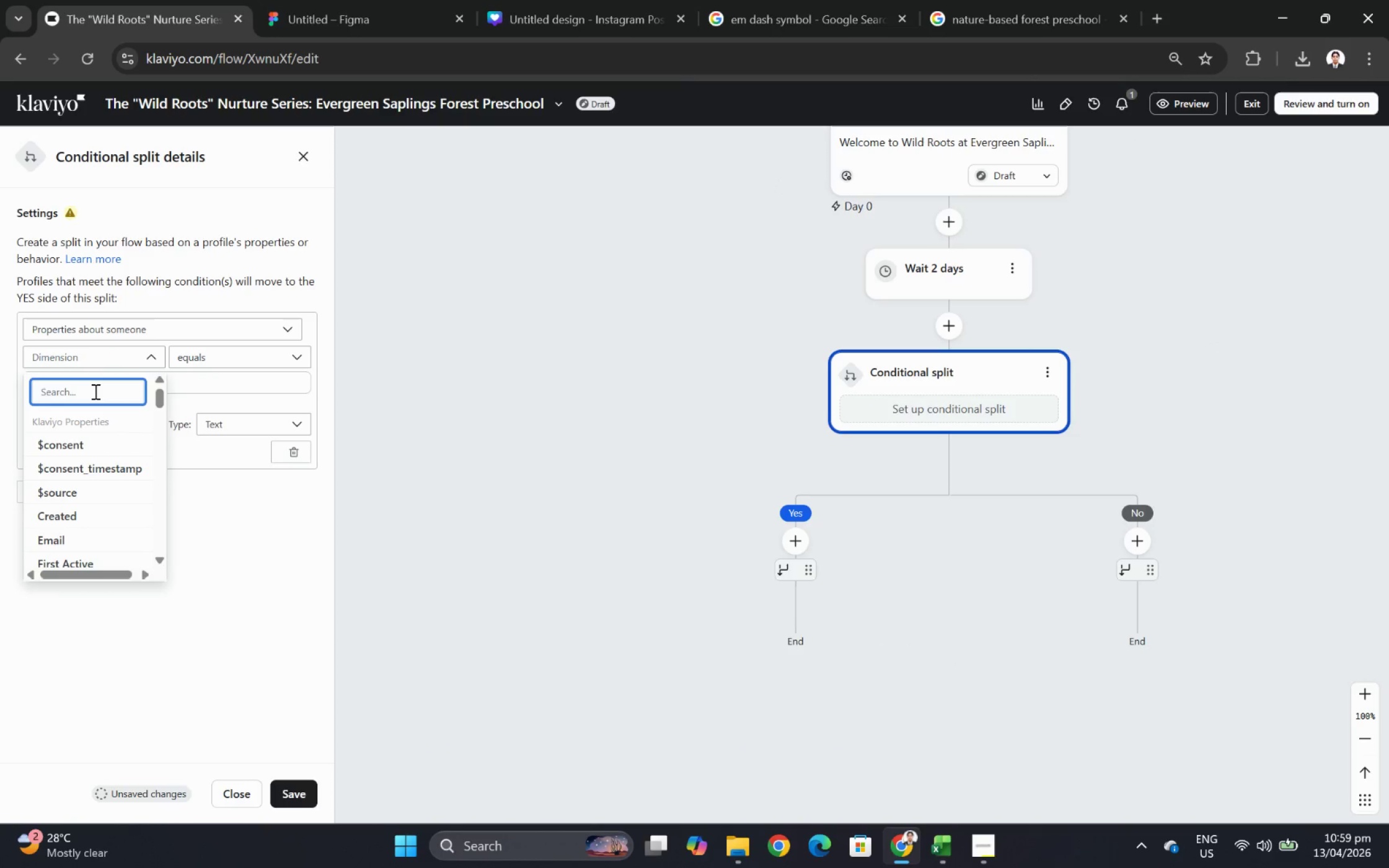 
type(lead)
 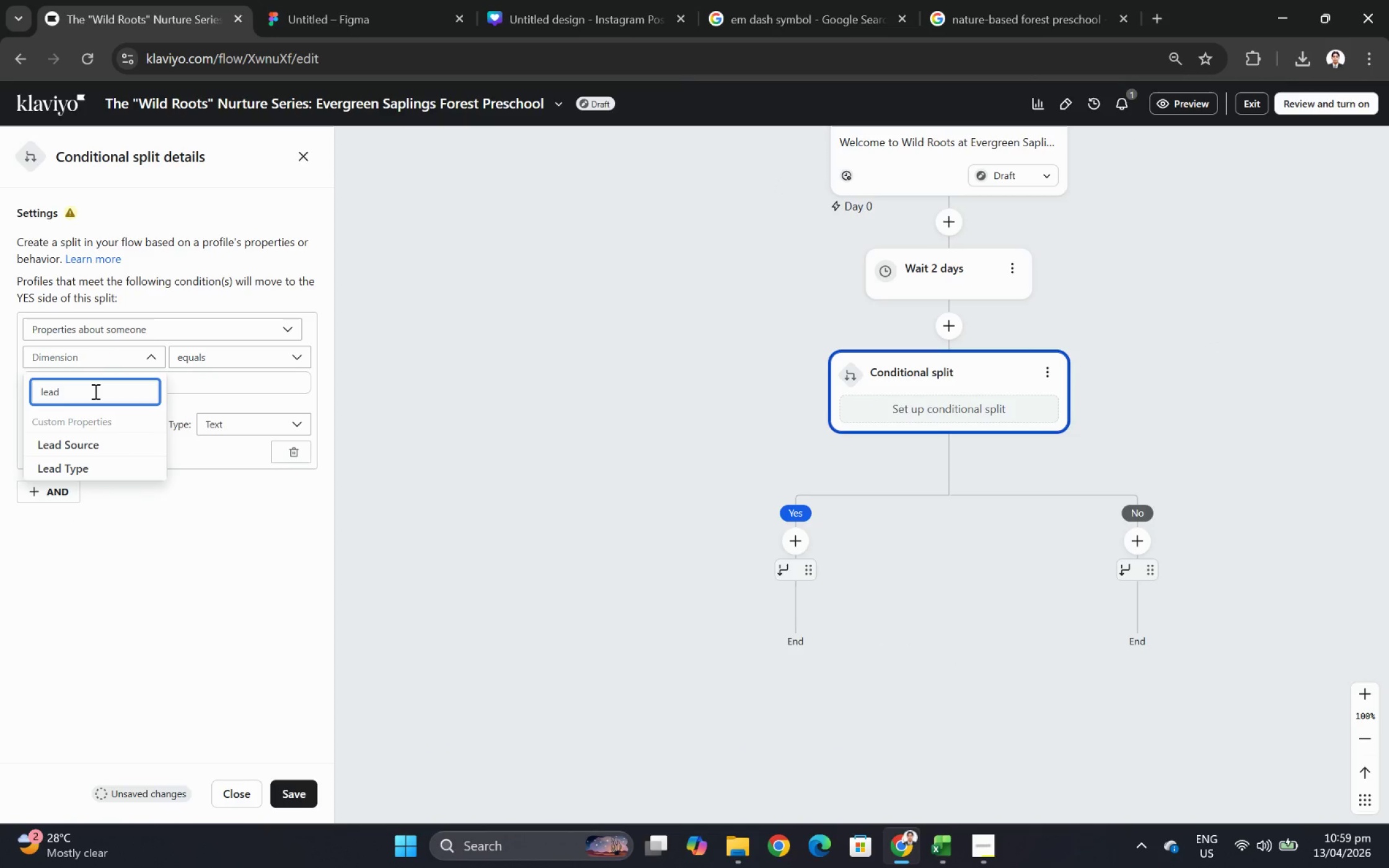 
double_click([94, 391])
 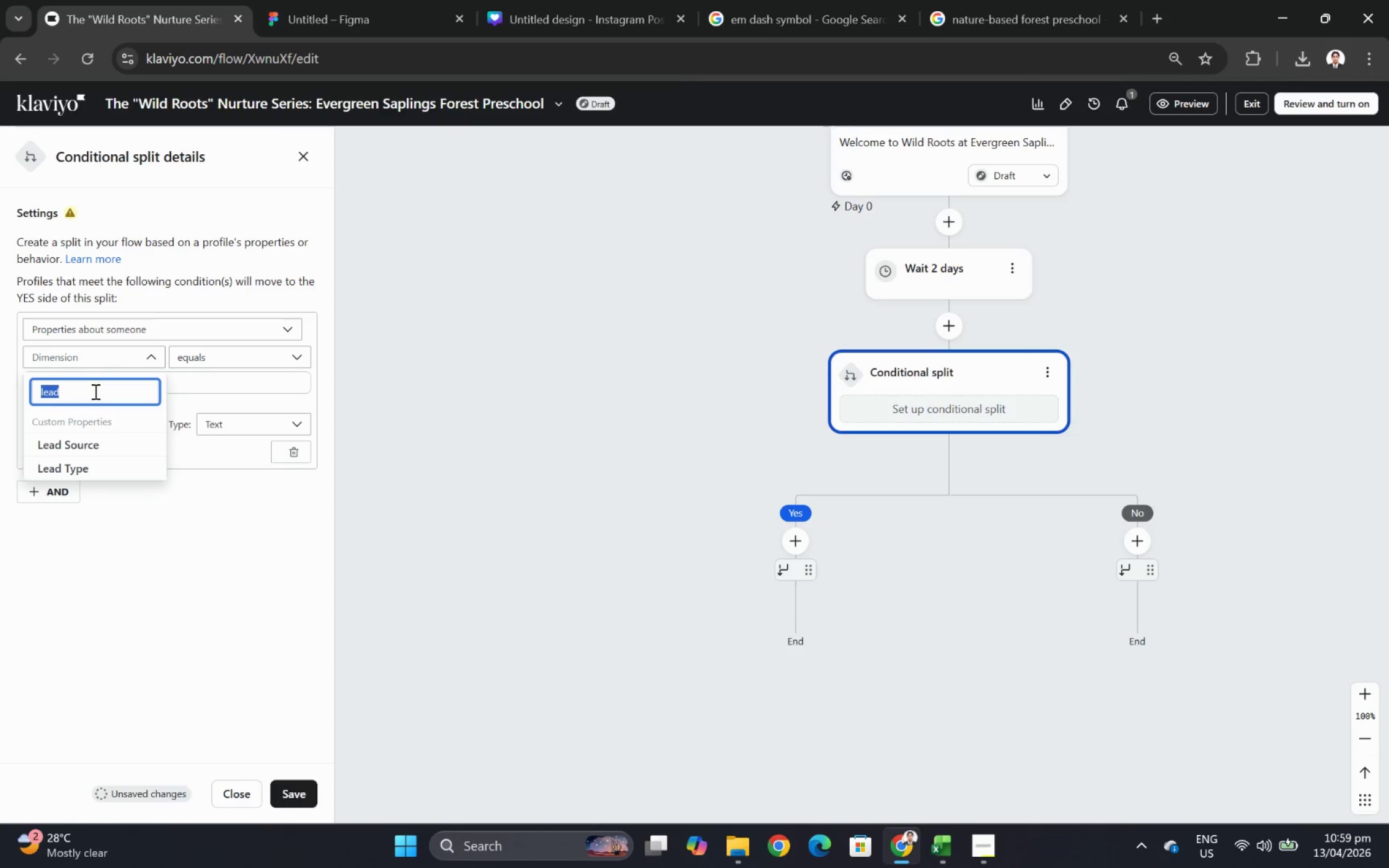 
triple_click([94, 391])
 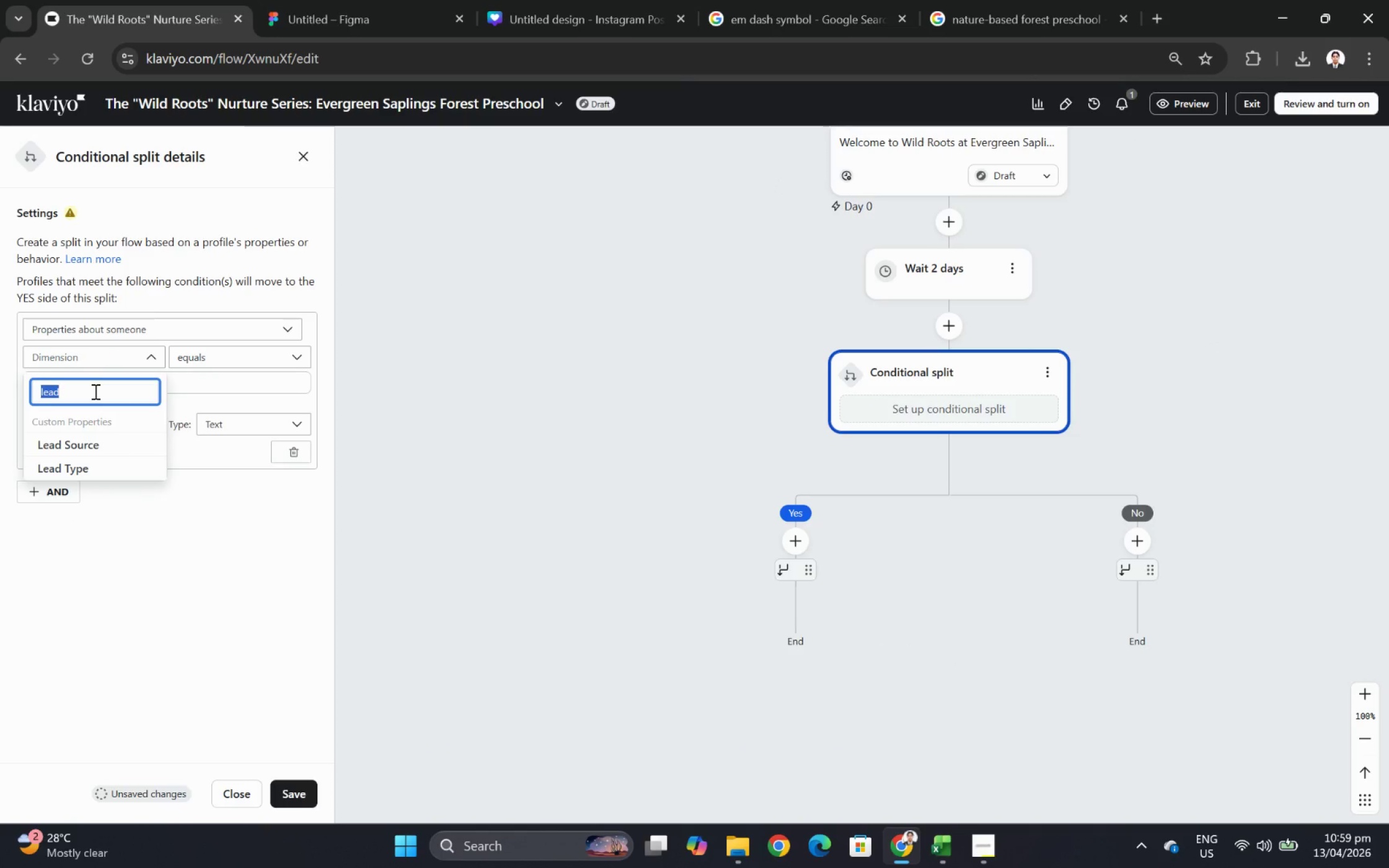 
wait(5.22)
 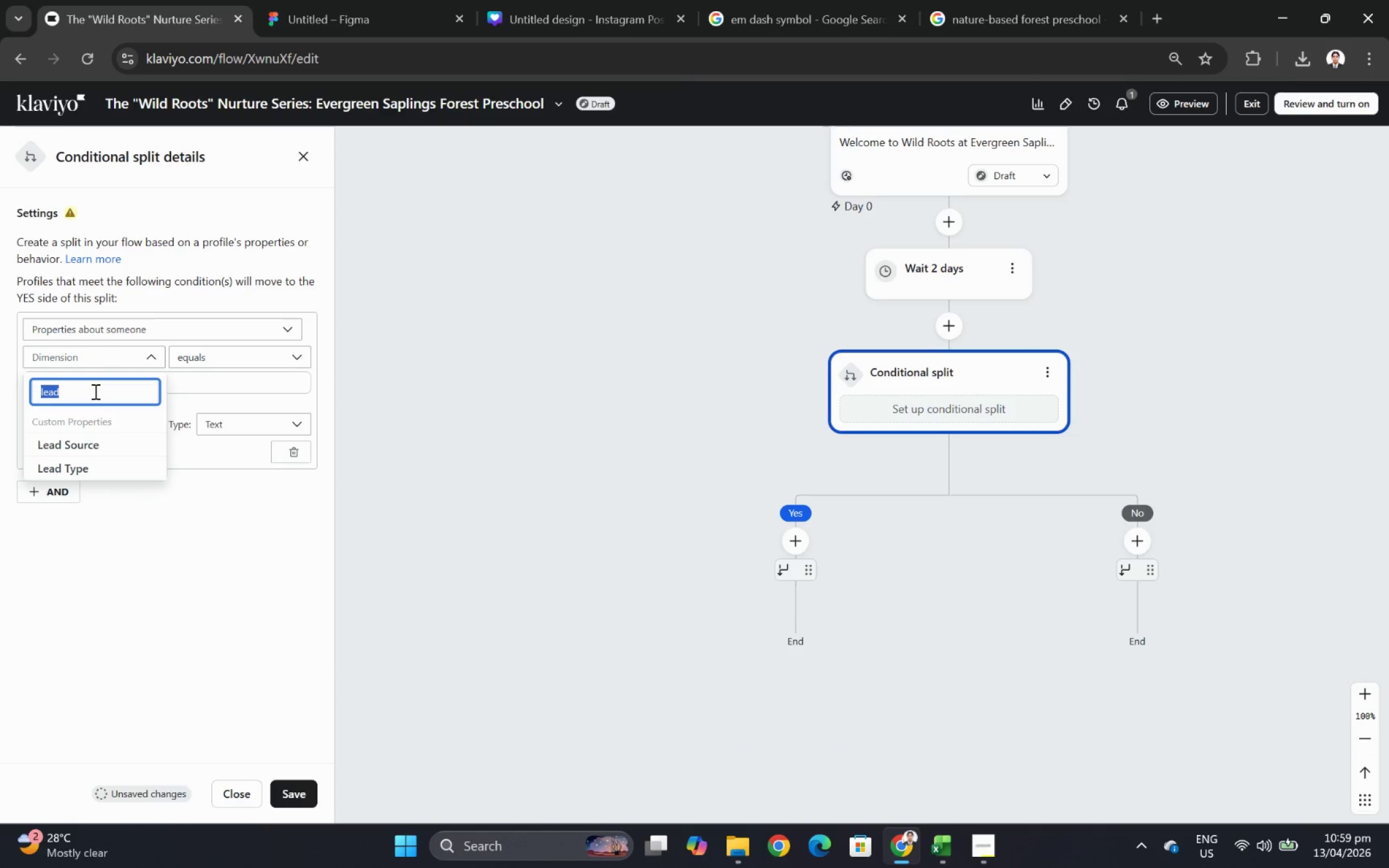 
key(Alt+Tab)